 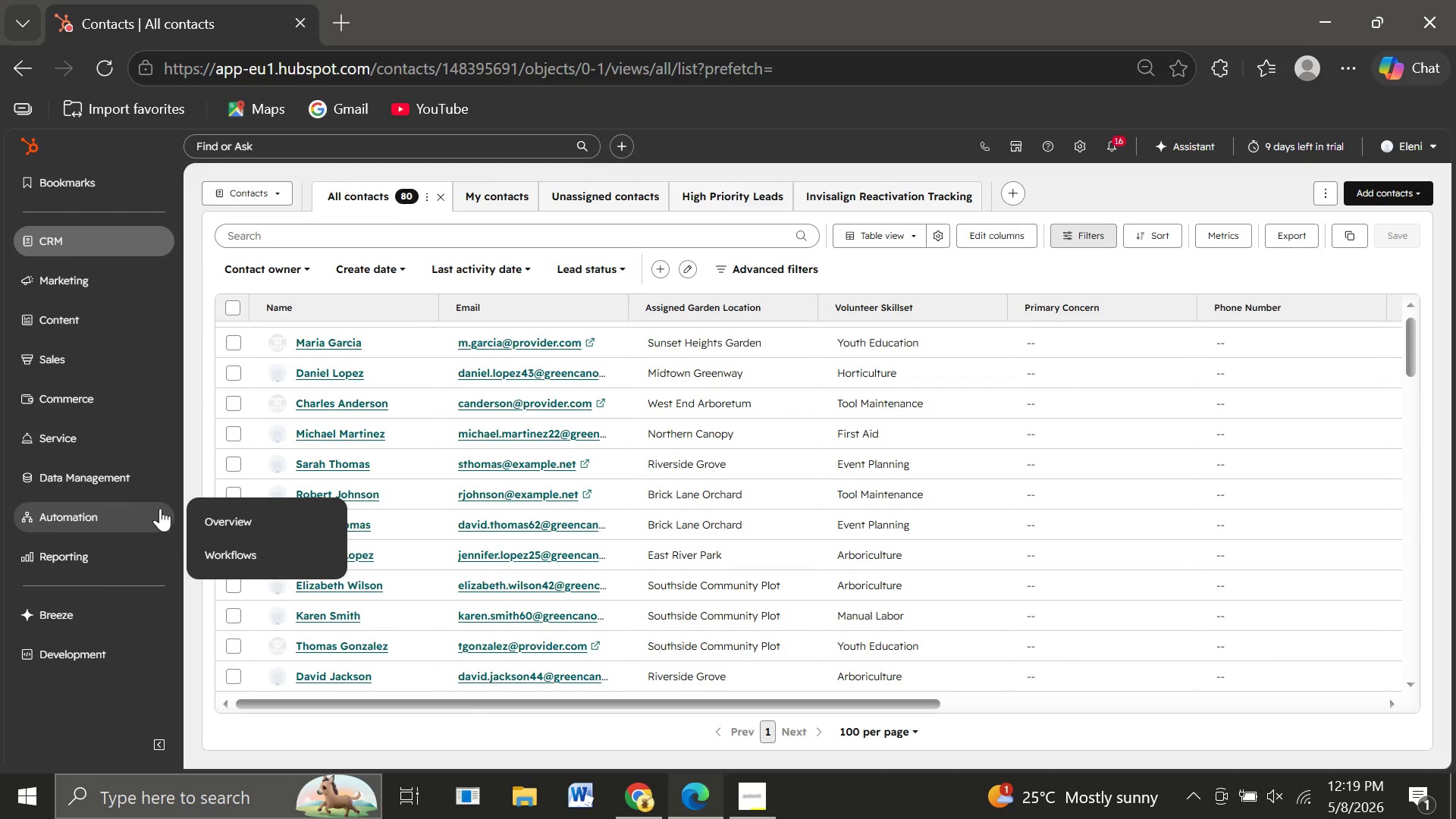 
left_click([225, 553])
 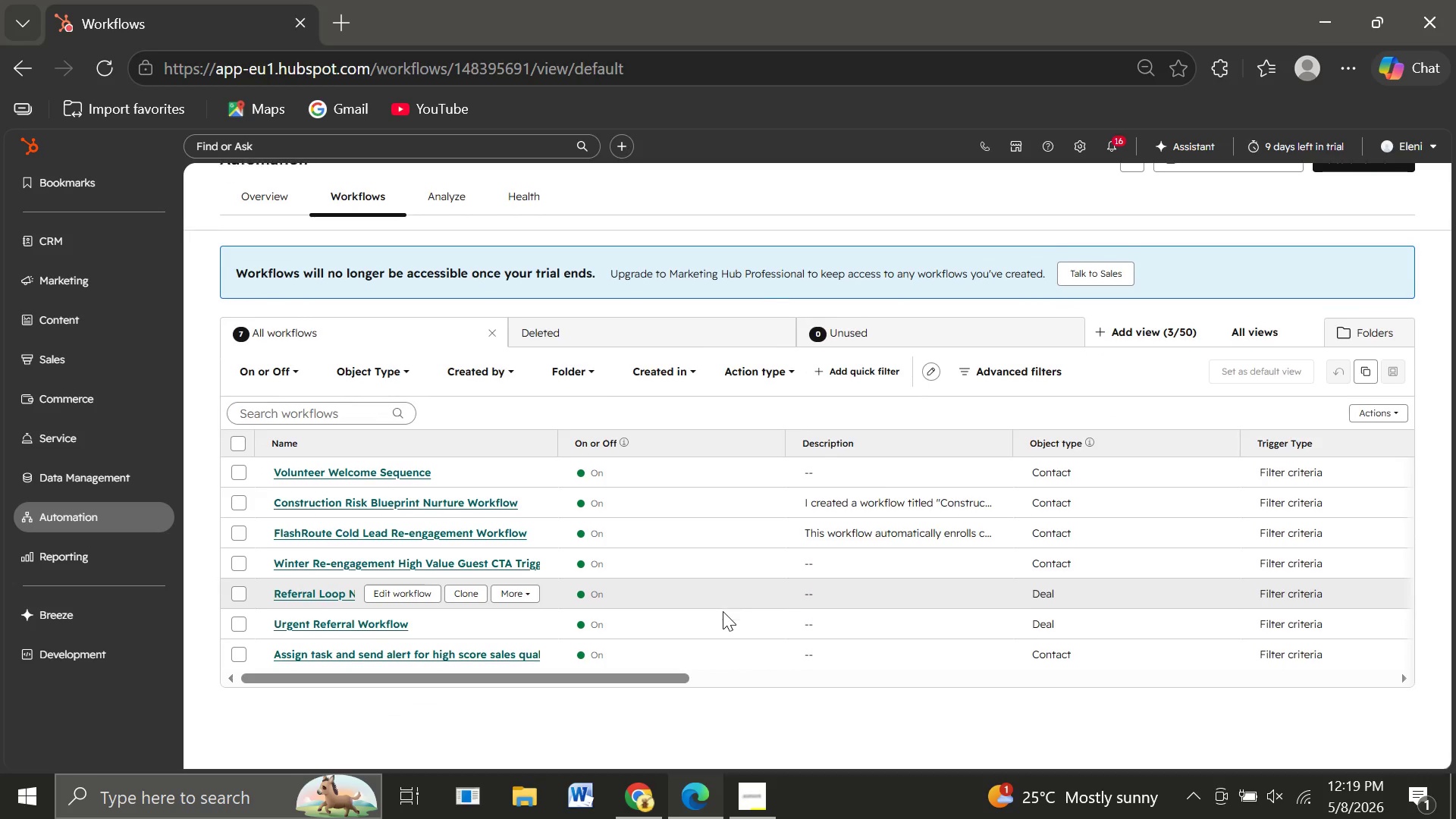 
wait(15.27)
 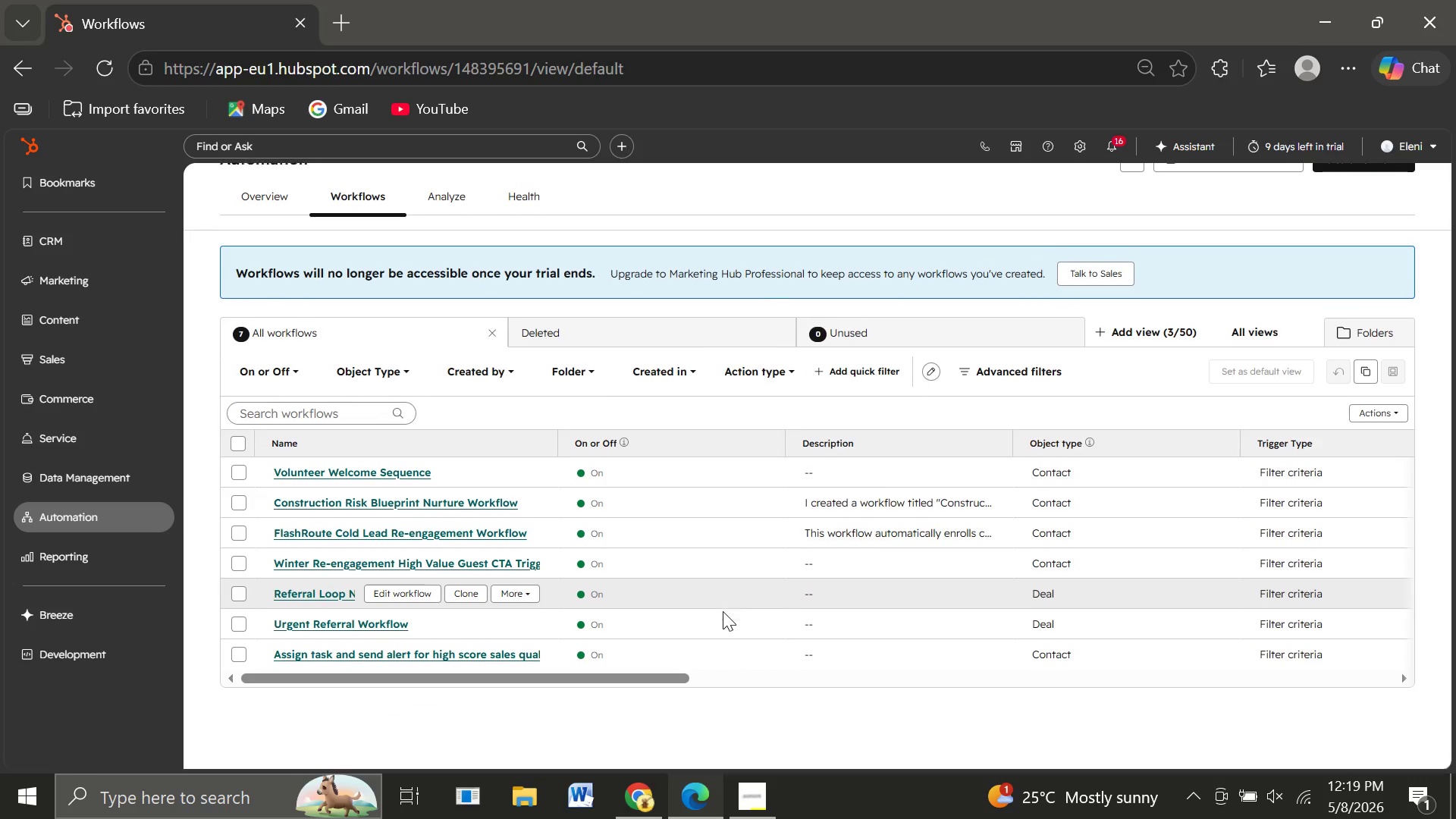 
left_click([1407, 613])
 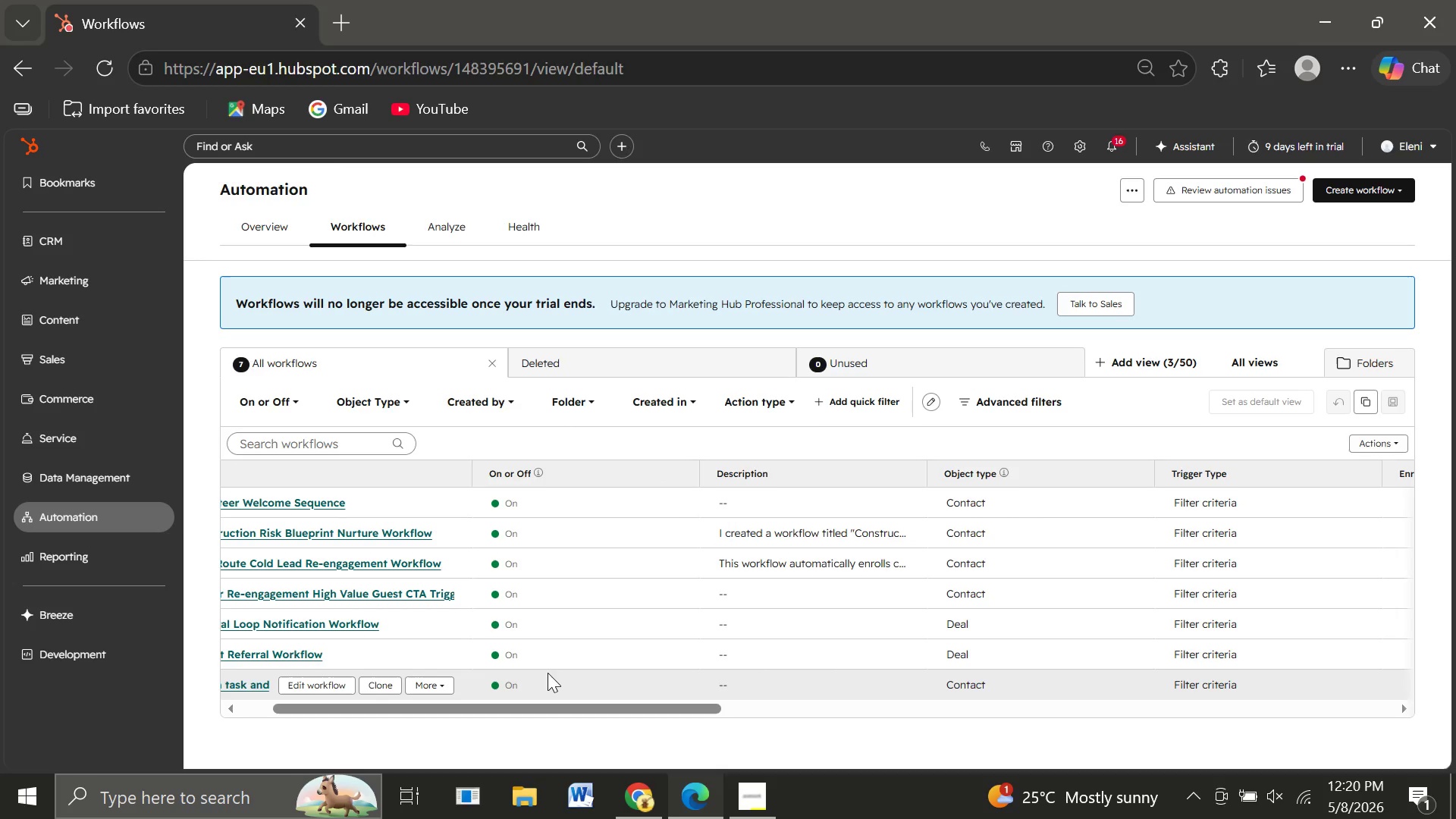 
wait(13.08)
 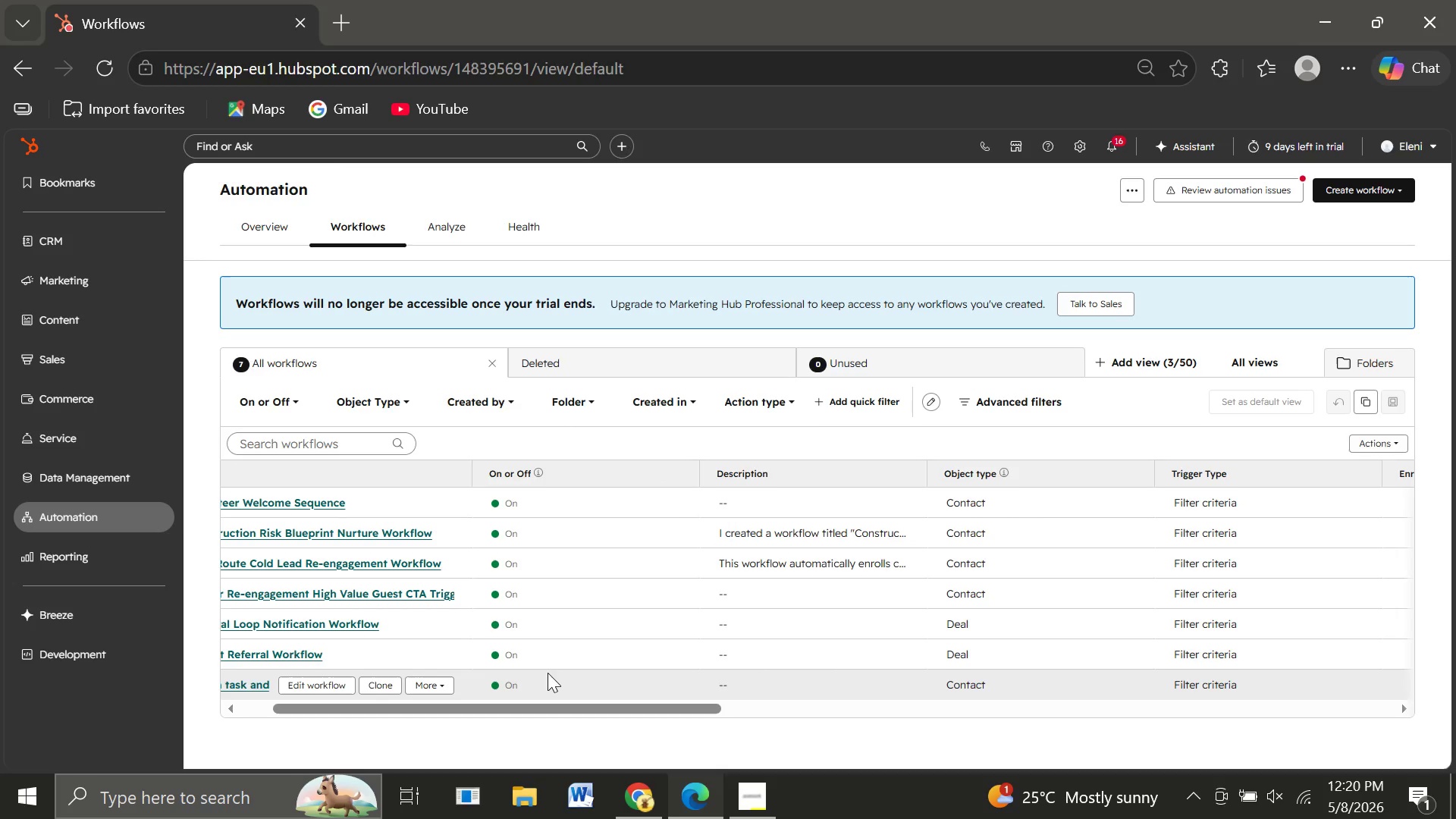 
left_click([317, 507])
 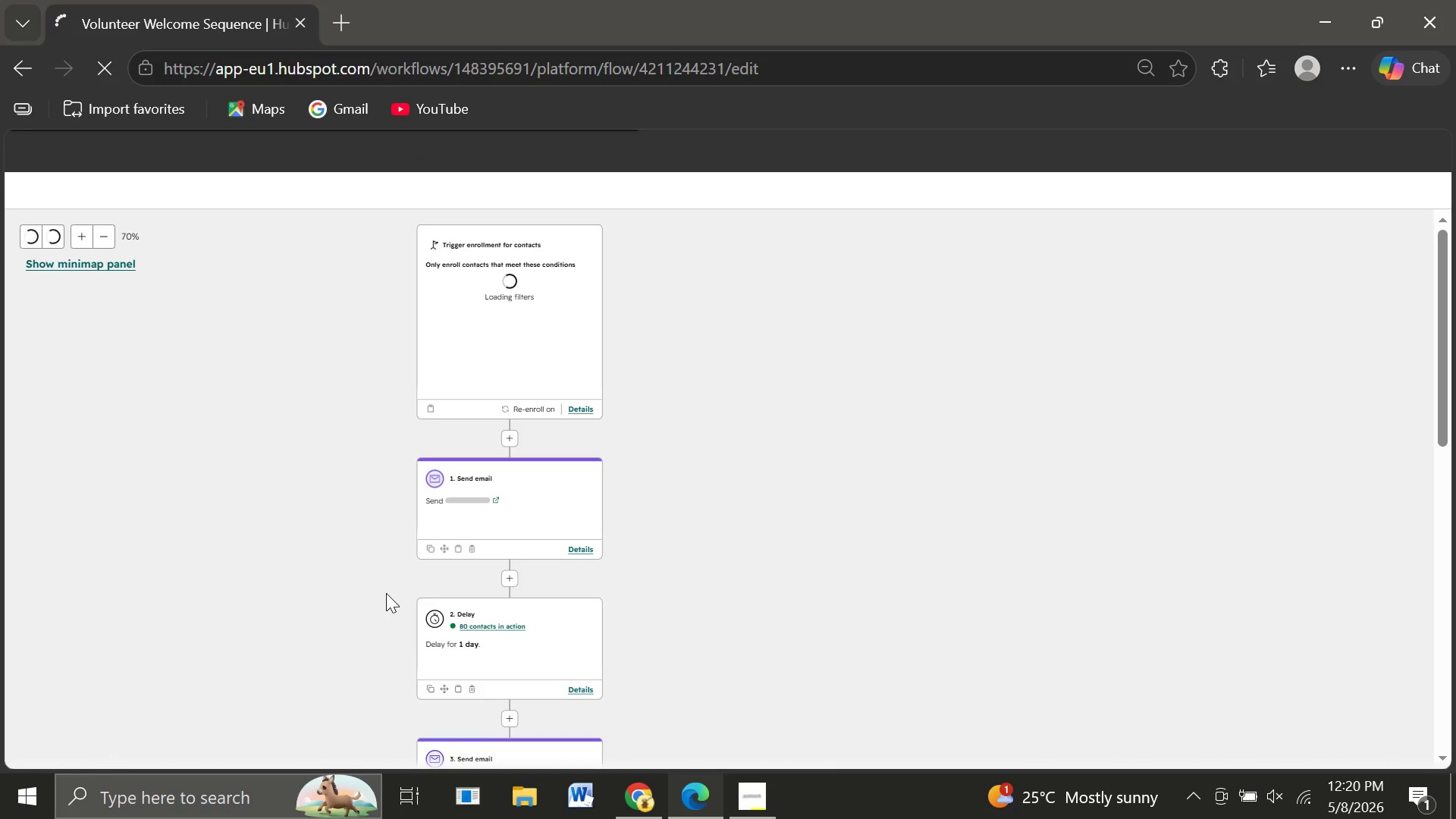 
wait(7.0)
 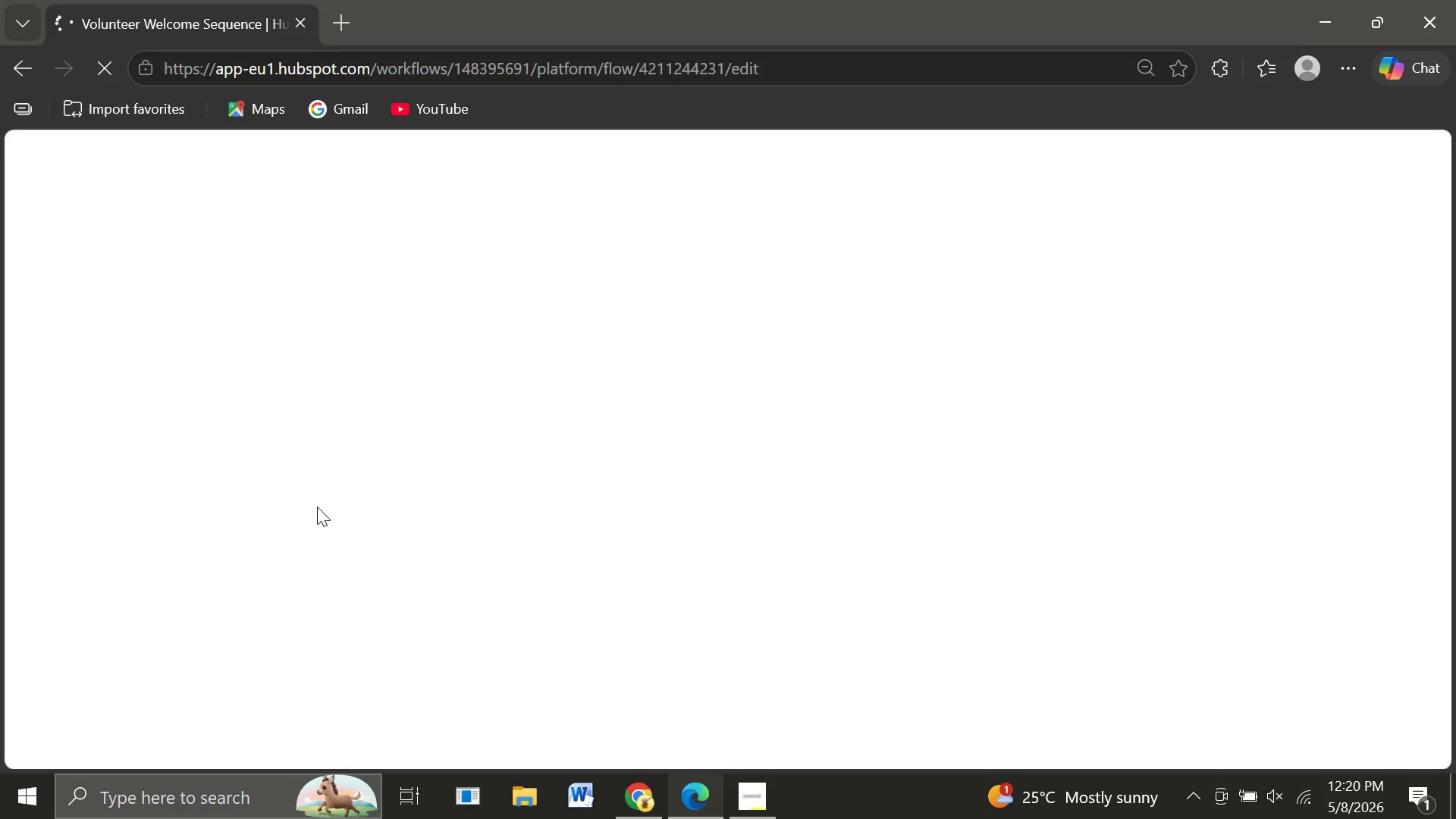 
key(Control+Equal)
 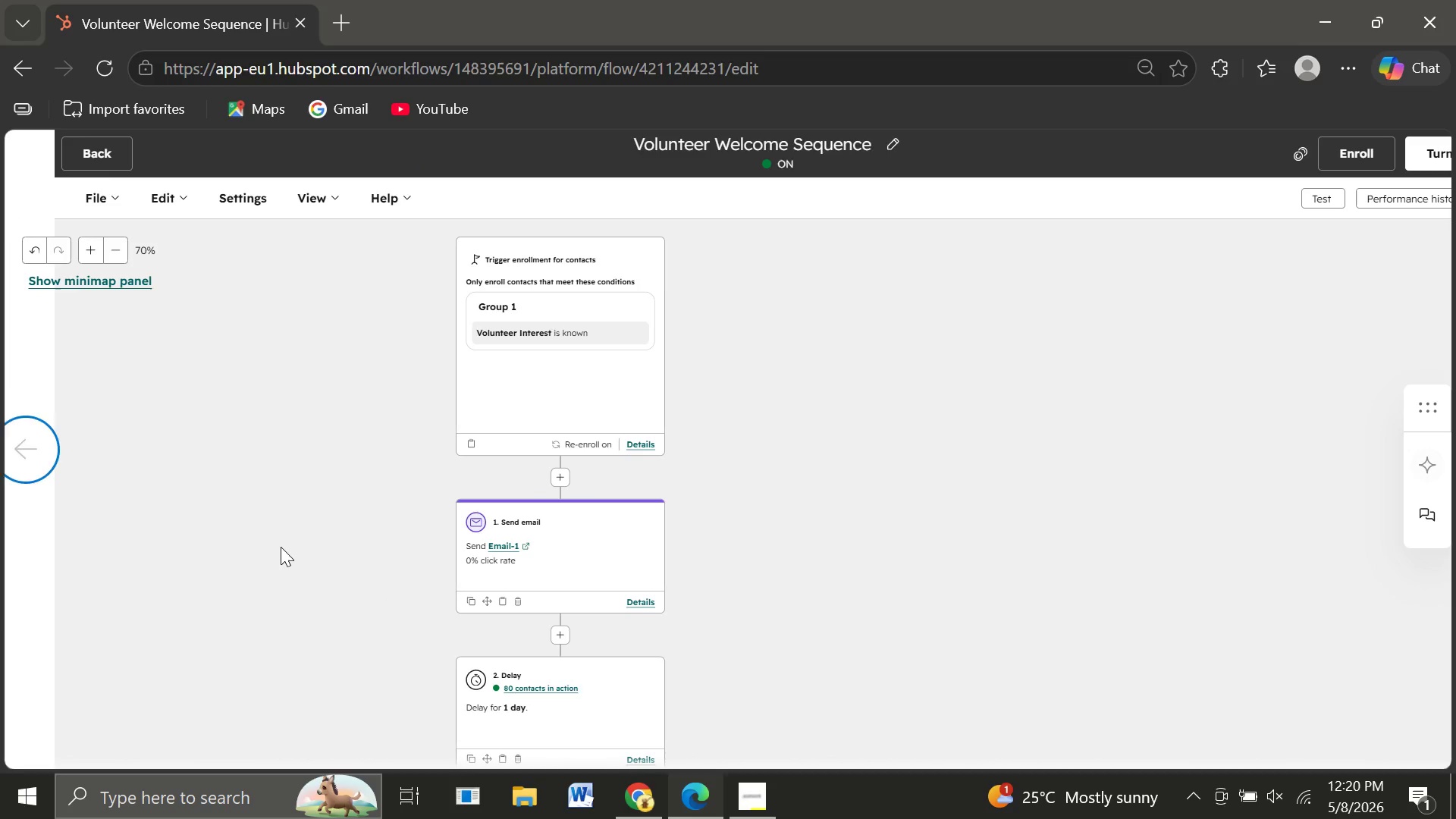 
wait(6.36)
 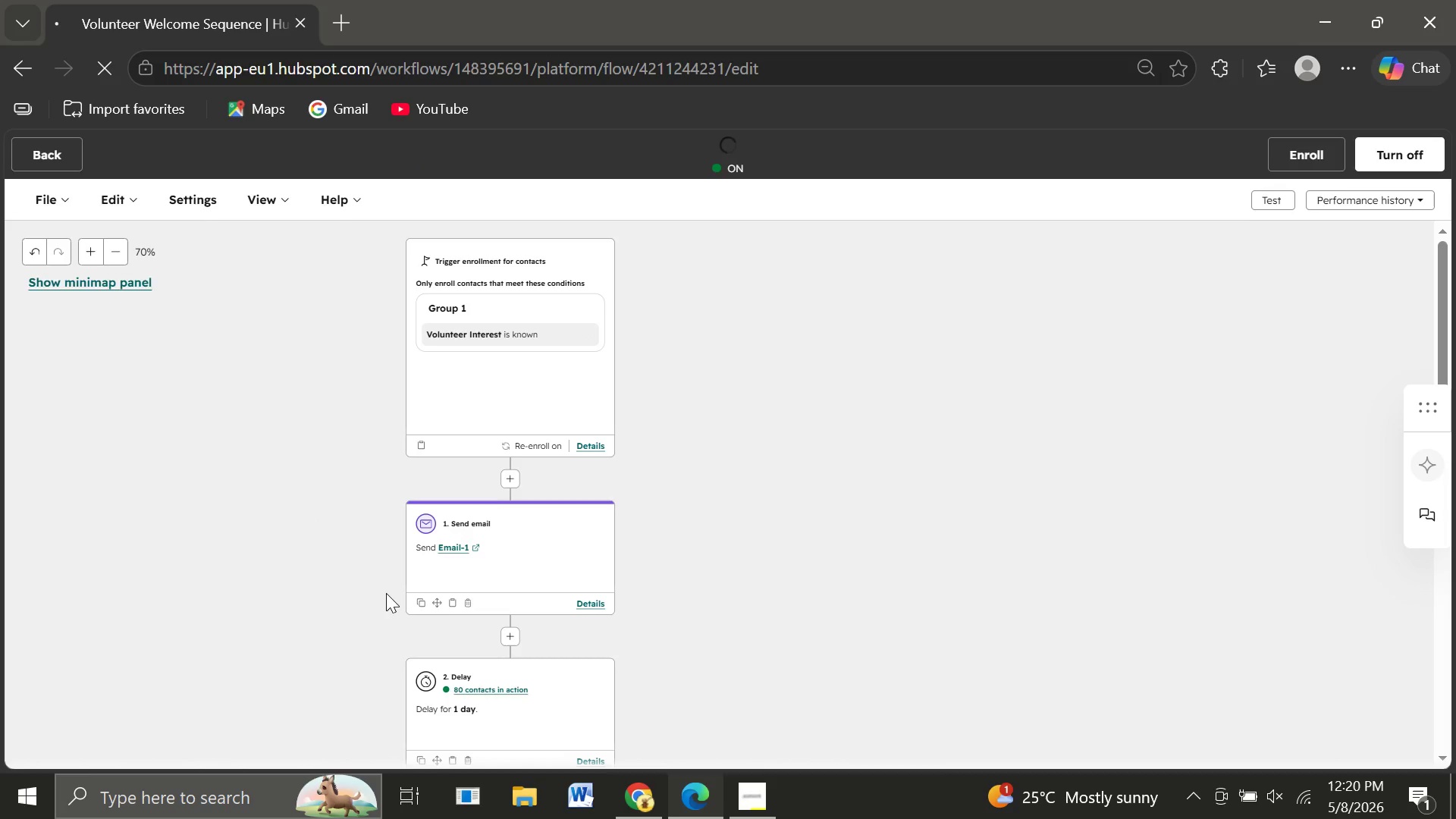 
hold_key(key=ControlRight, duration=0.45)
 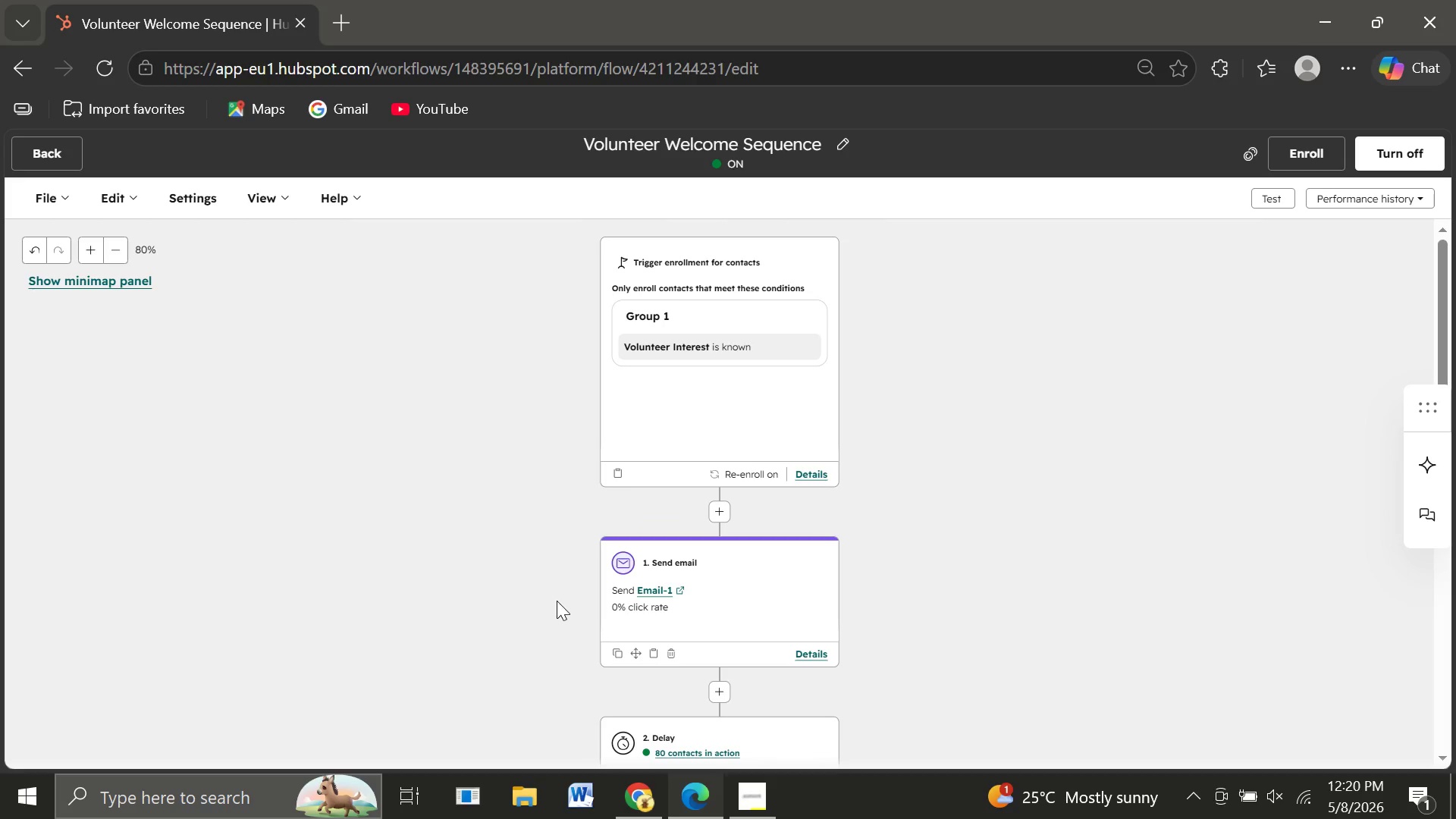 